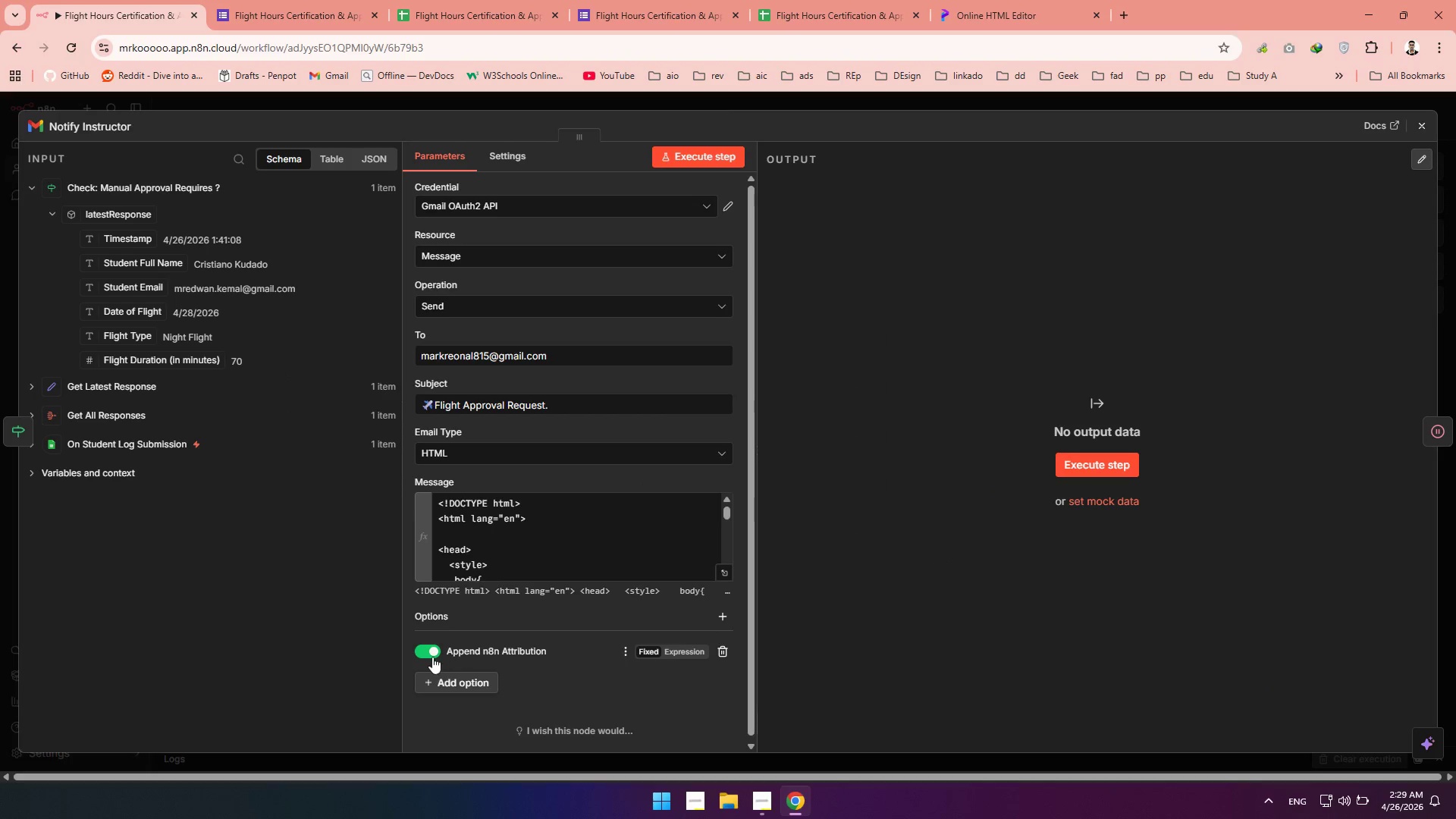 
left_click([431, 649])
 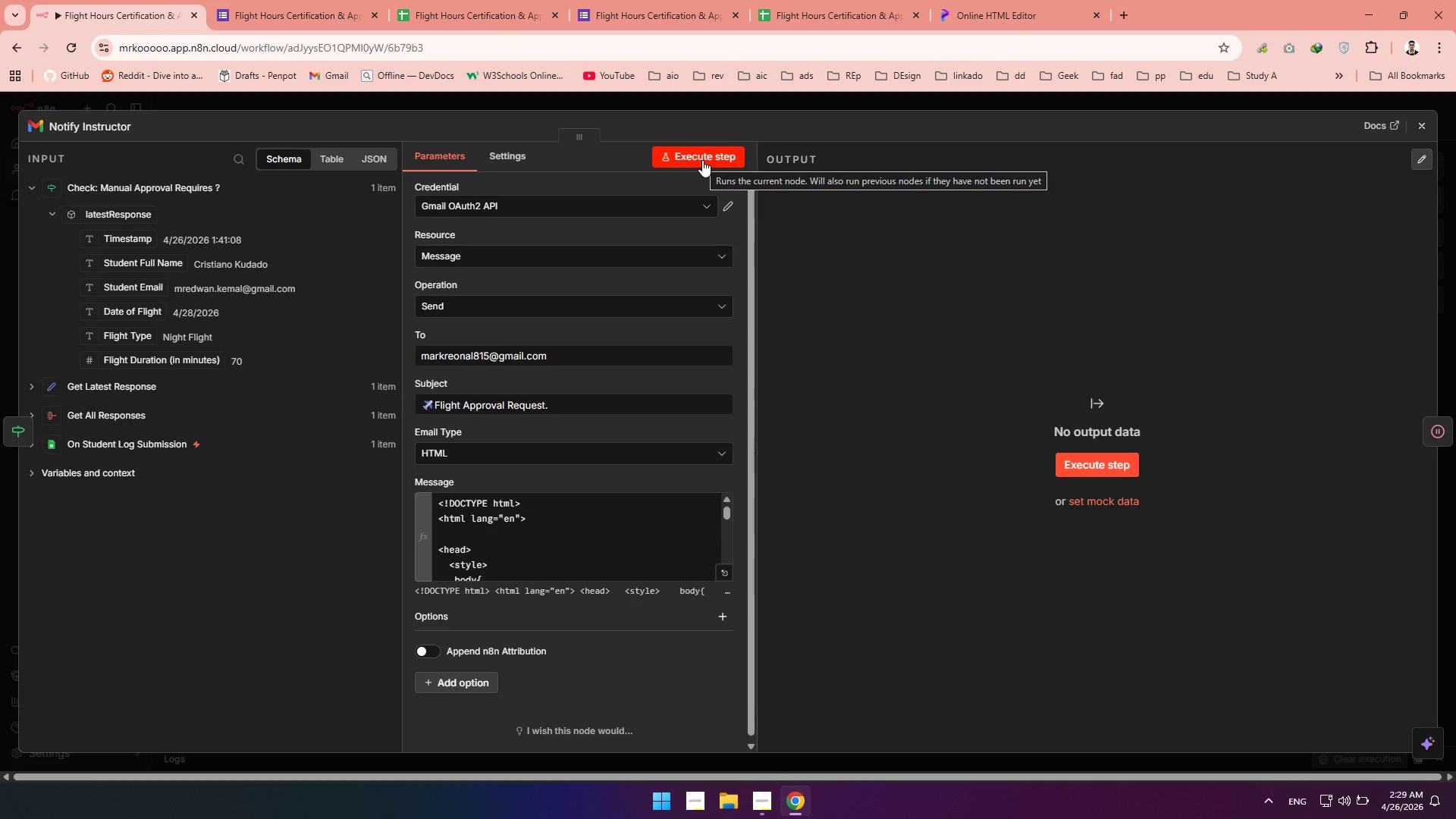 
wait(7.06)
 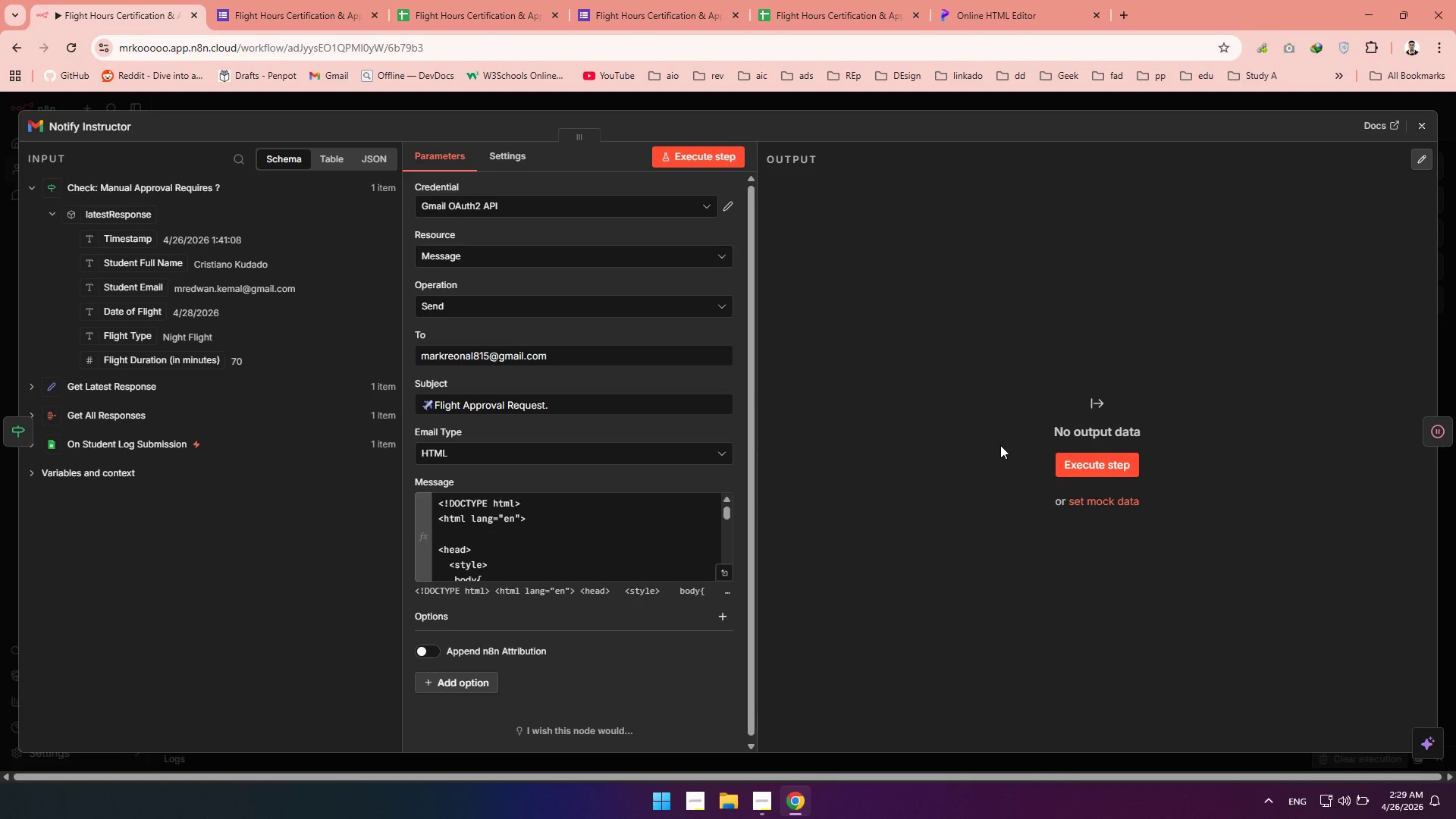 
left_click([1417, 132])
 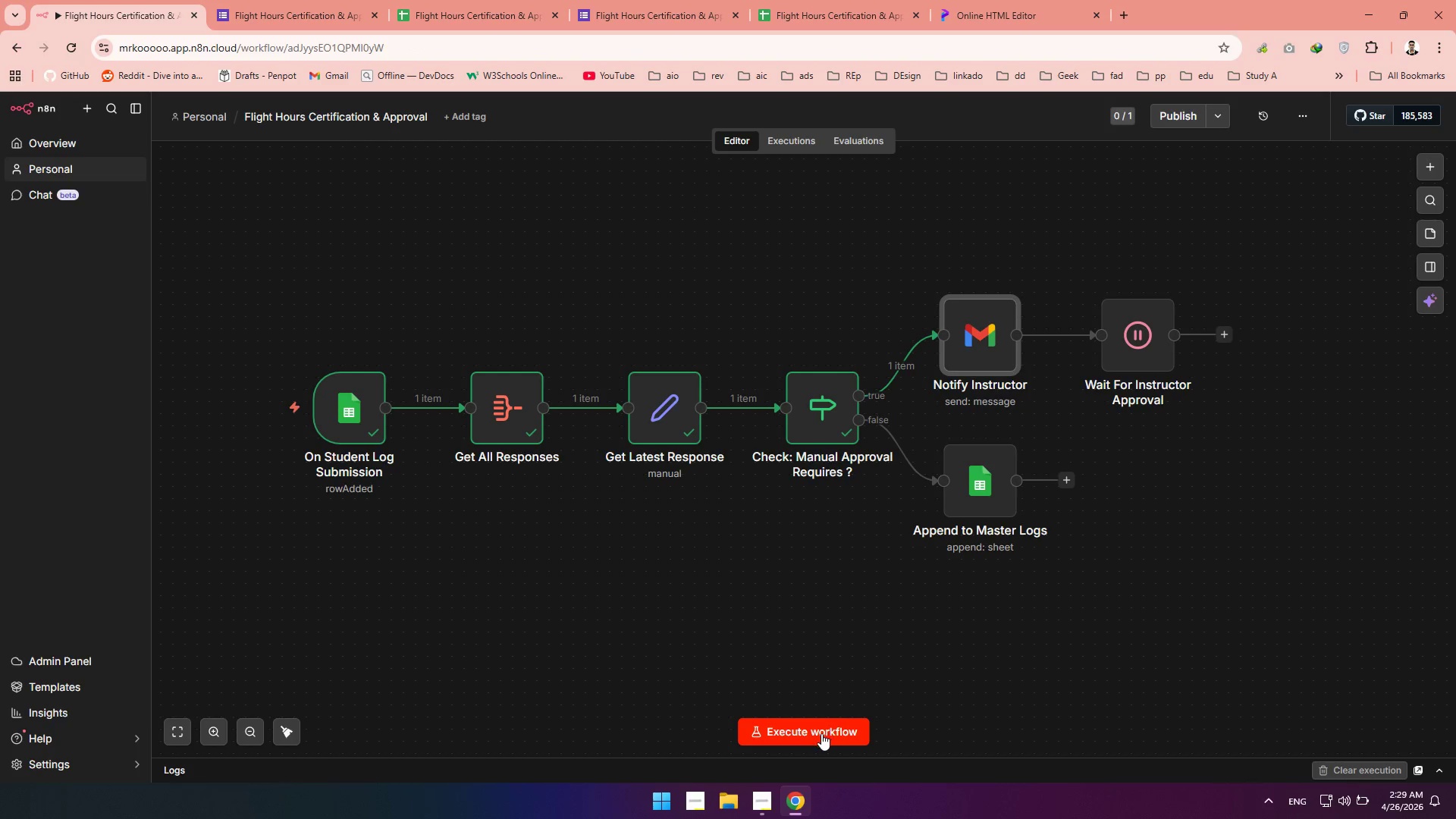 
left_click([821, 733])
 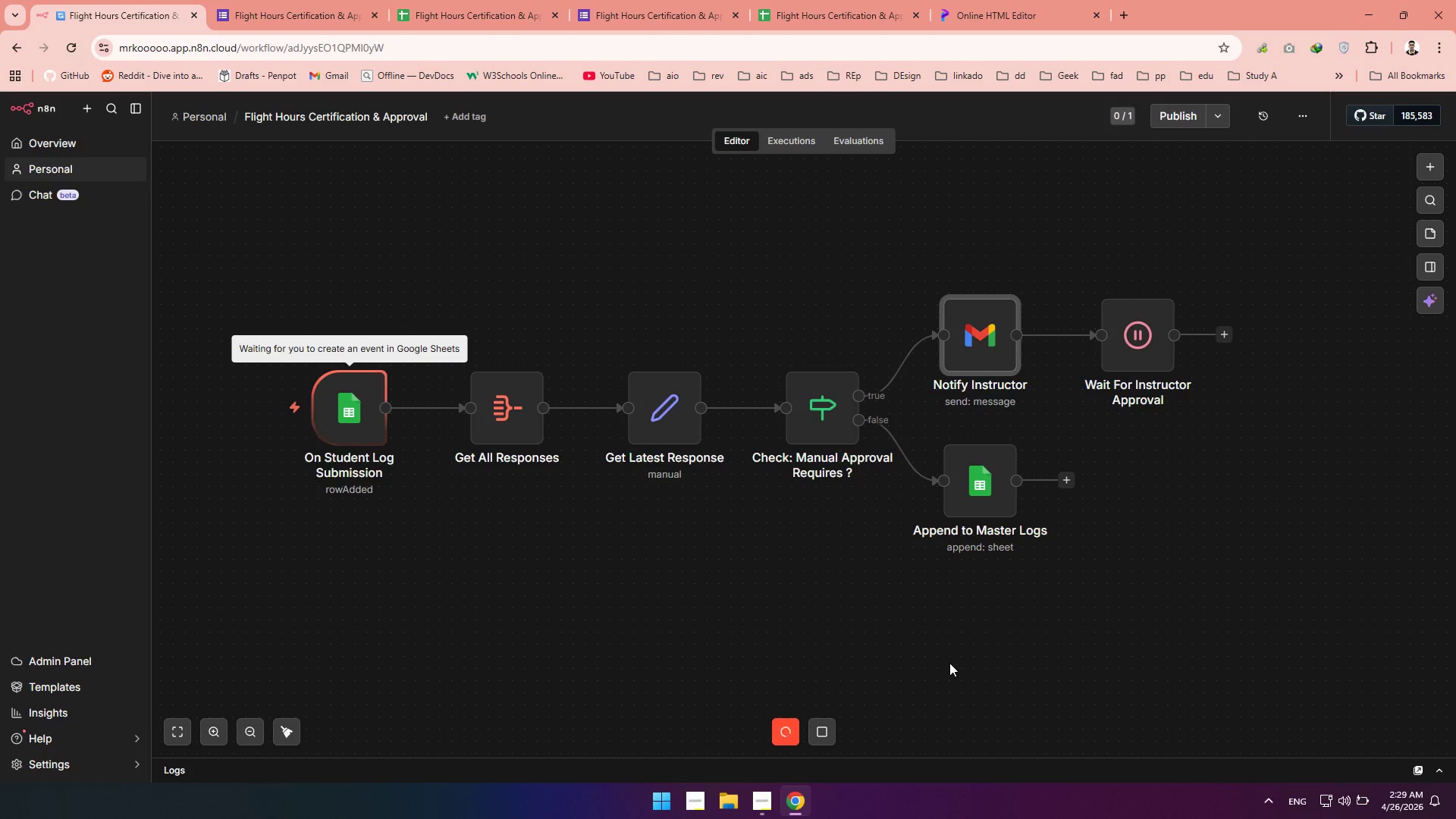 
wait(8.47)
 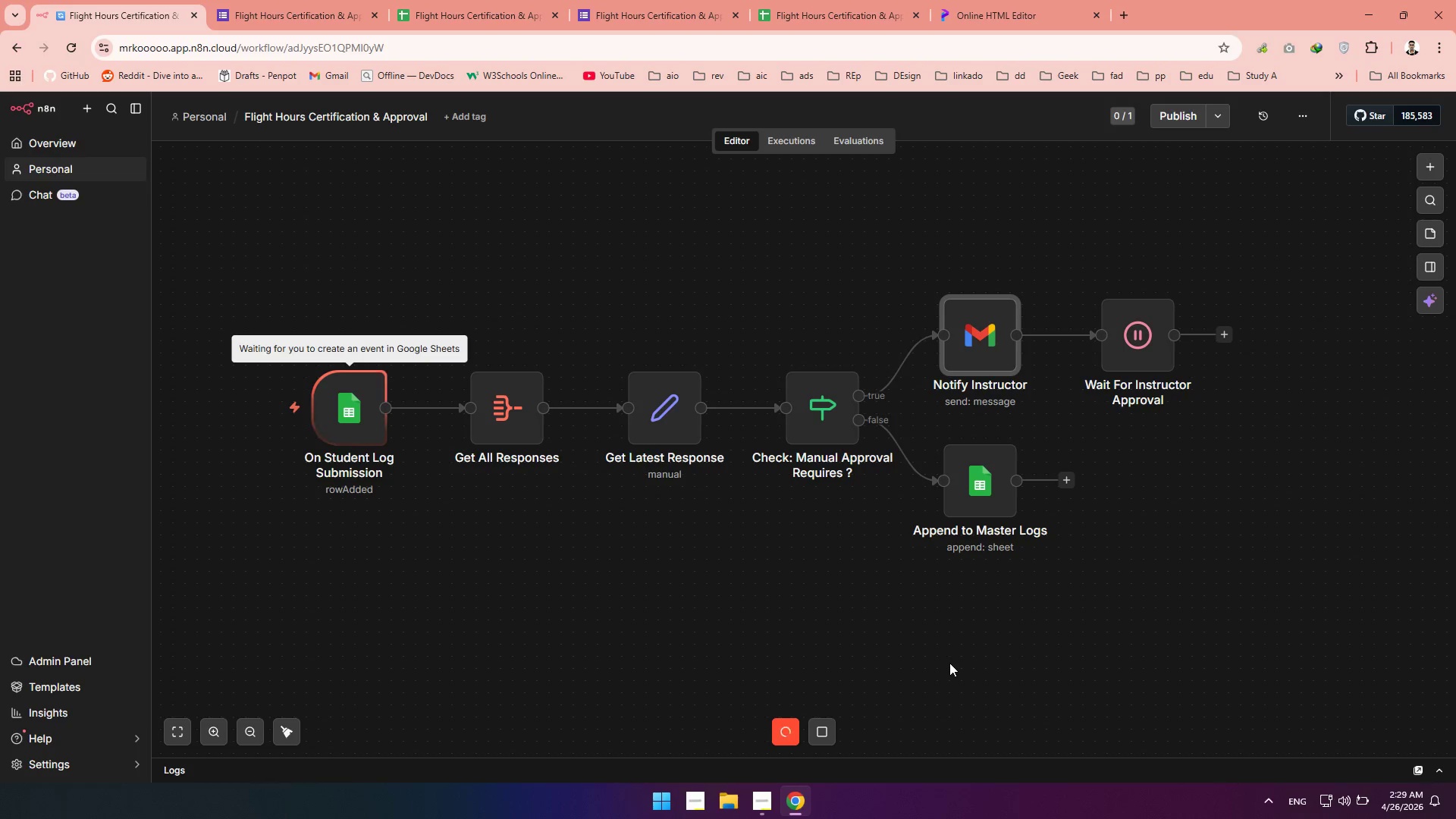 
left_click([849, 53])
 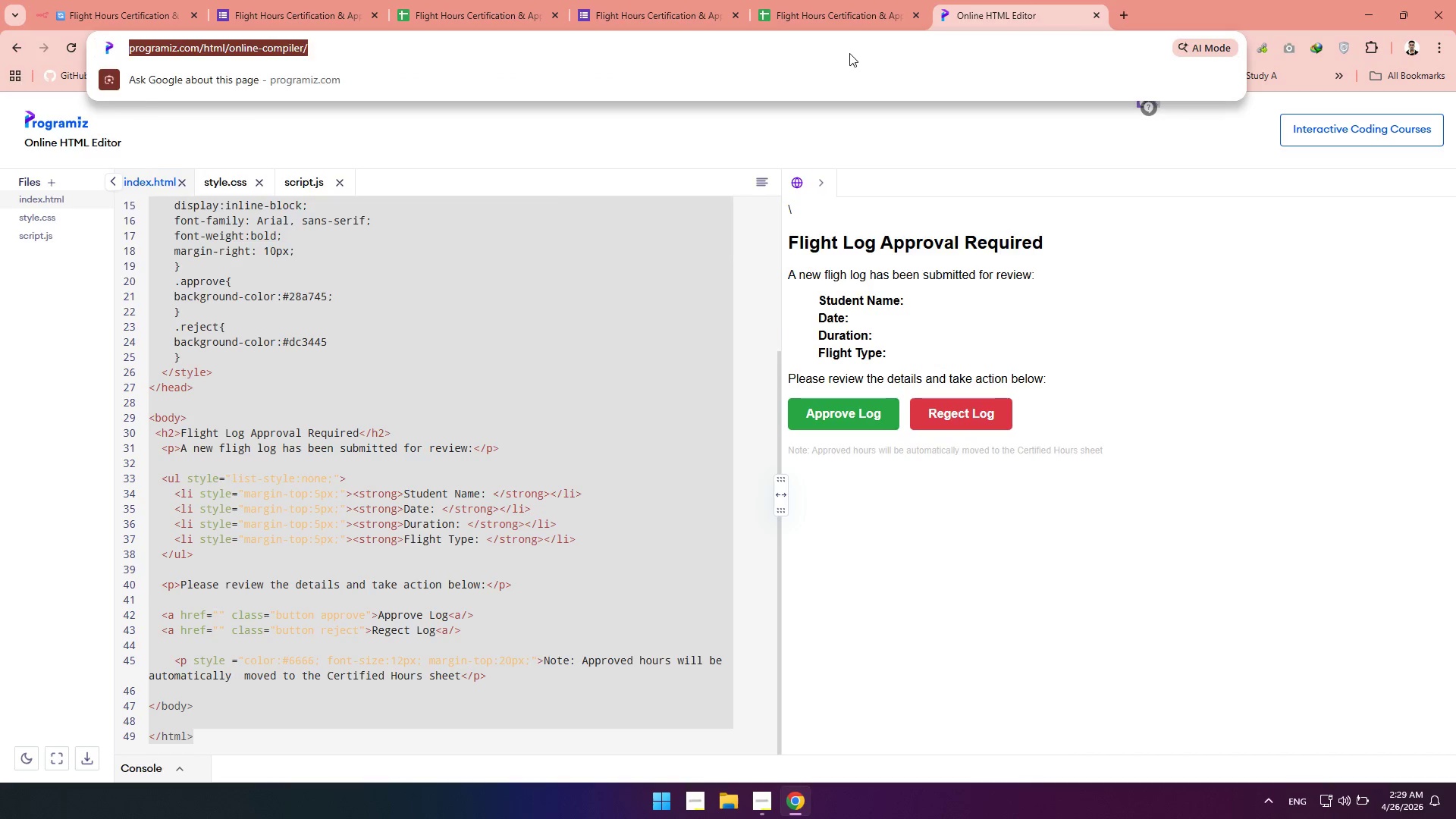 
type(mar)
 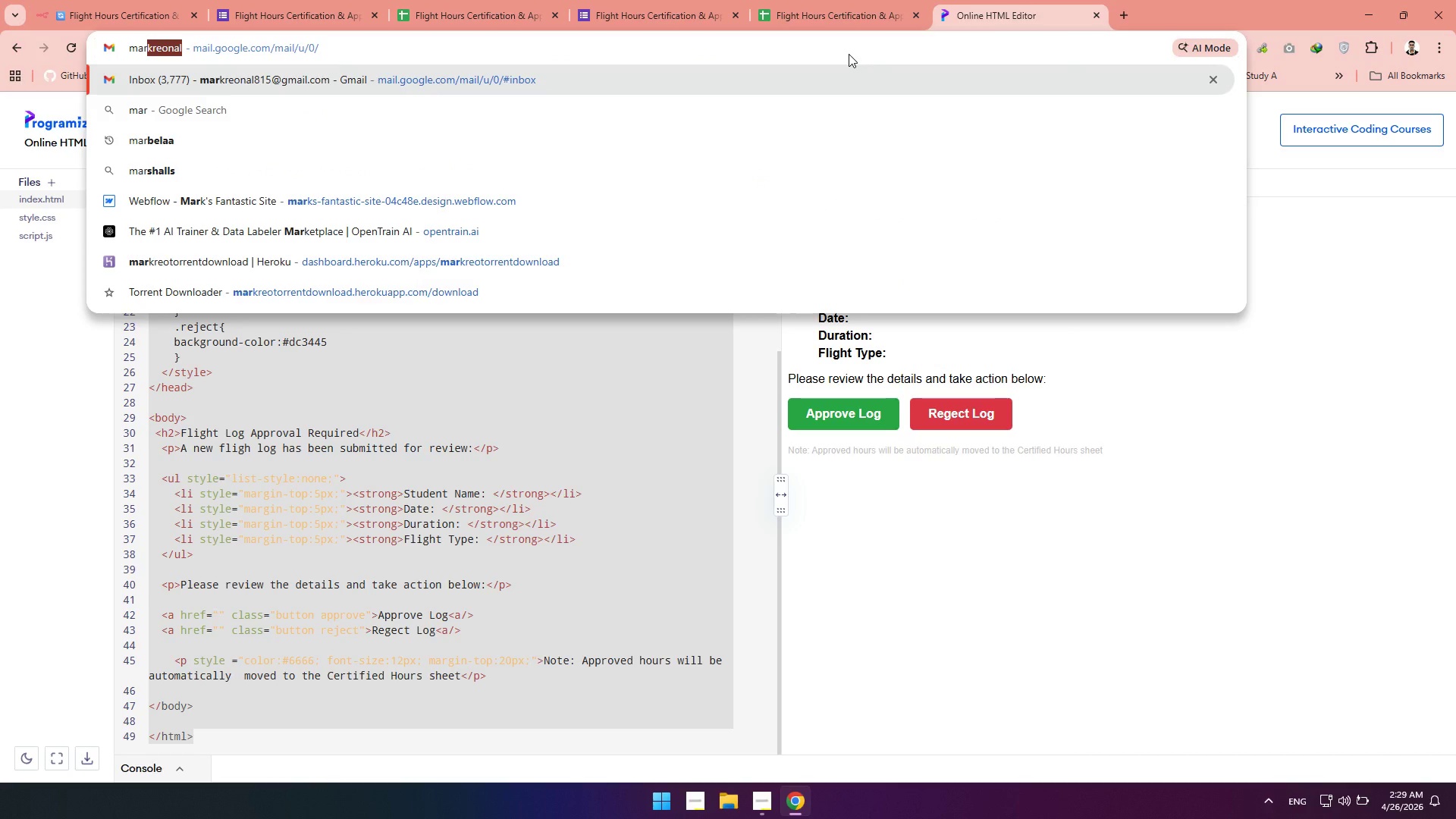 
key(Enter)
 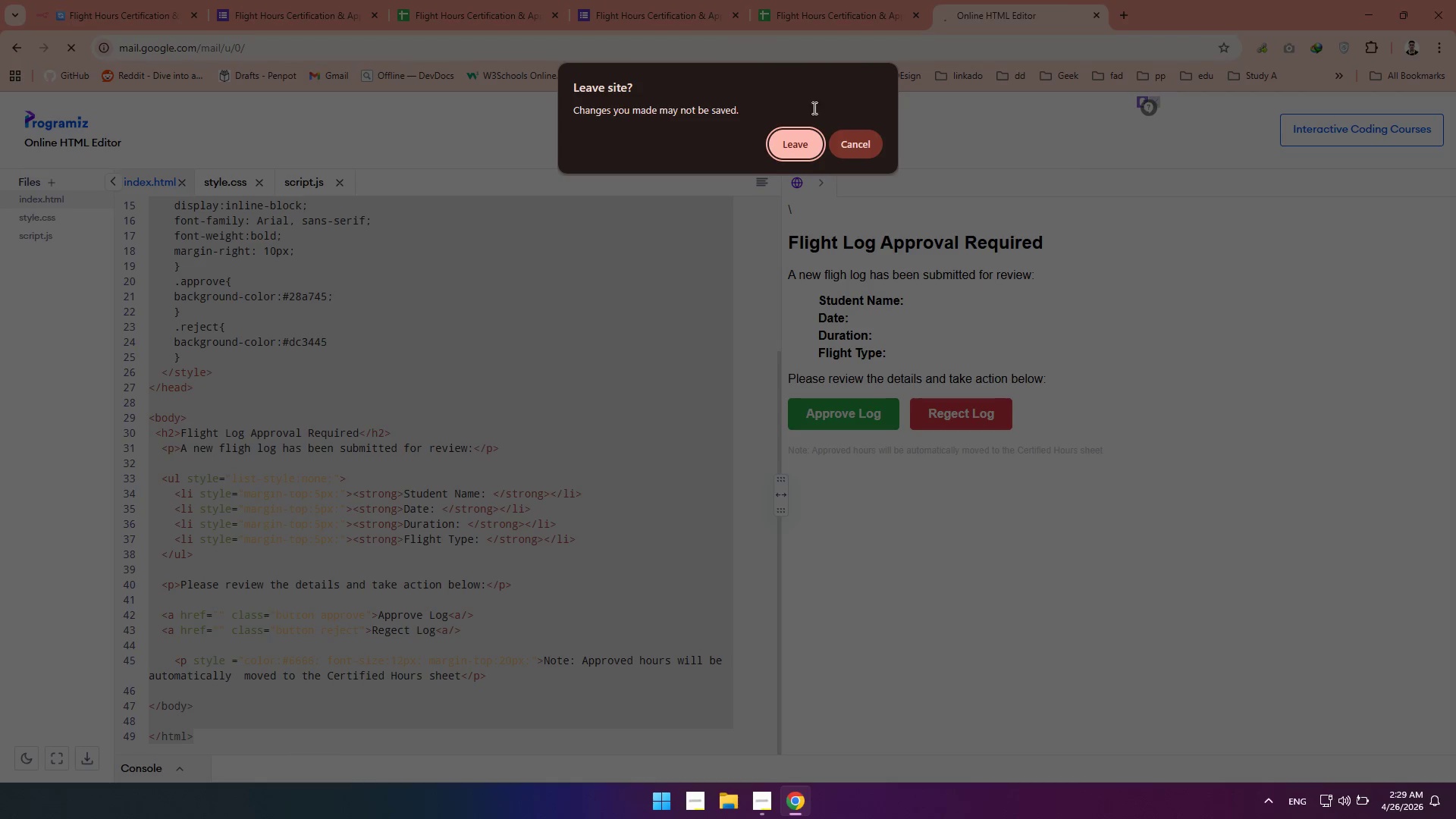 
left_click([793, 133])